 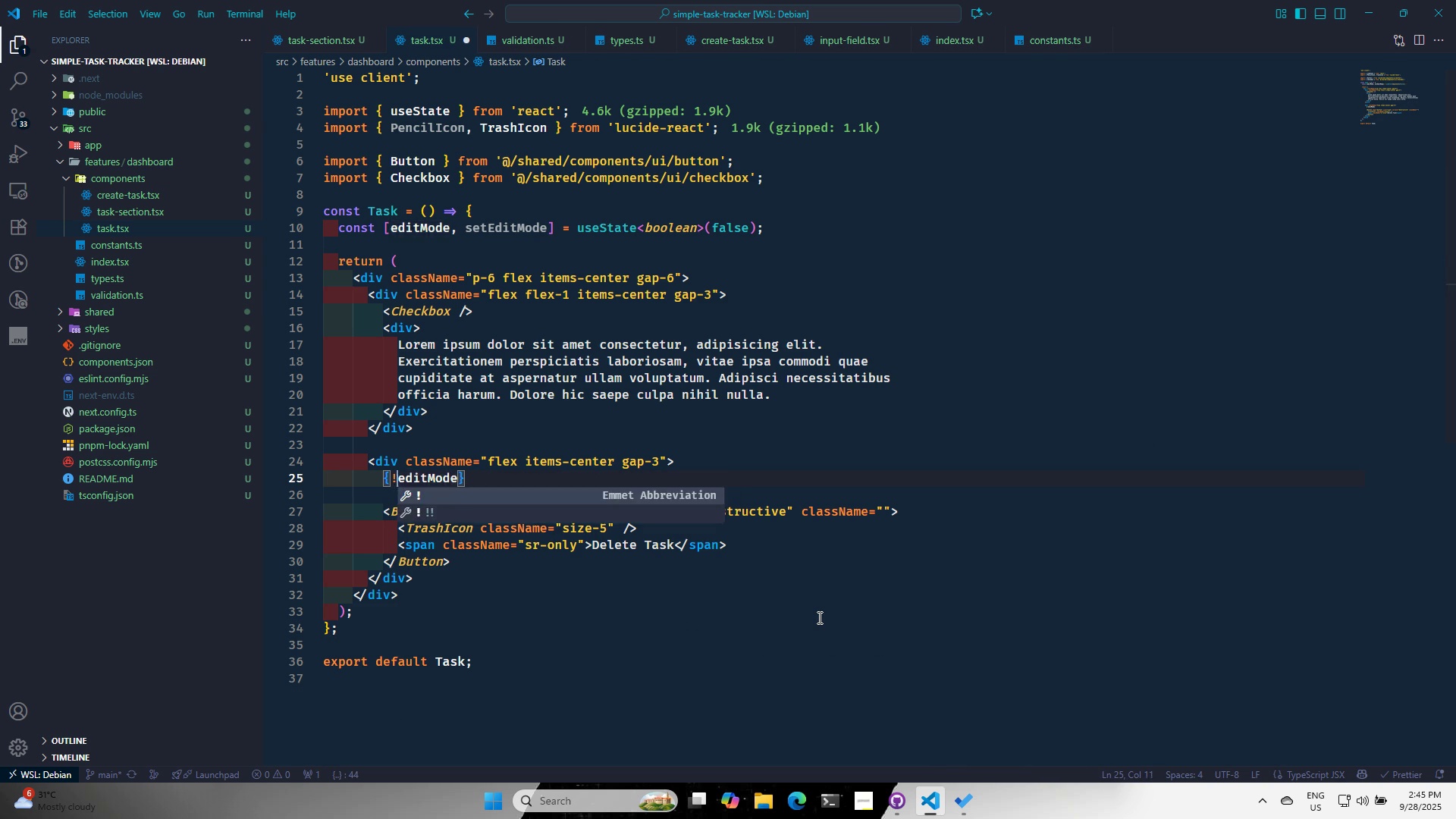 
key(ArrowRight)
 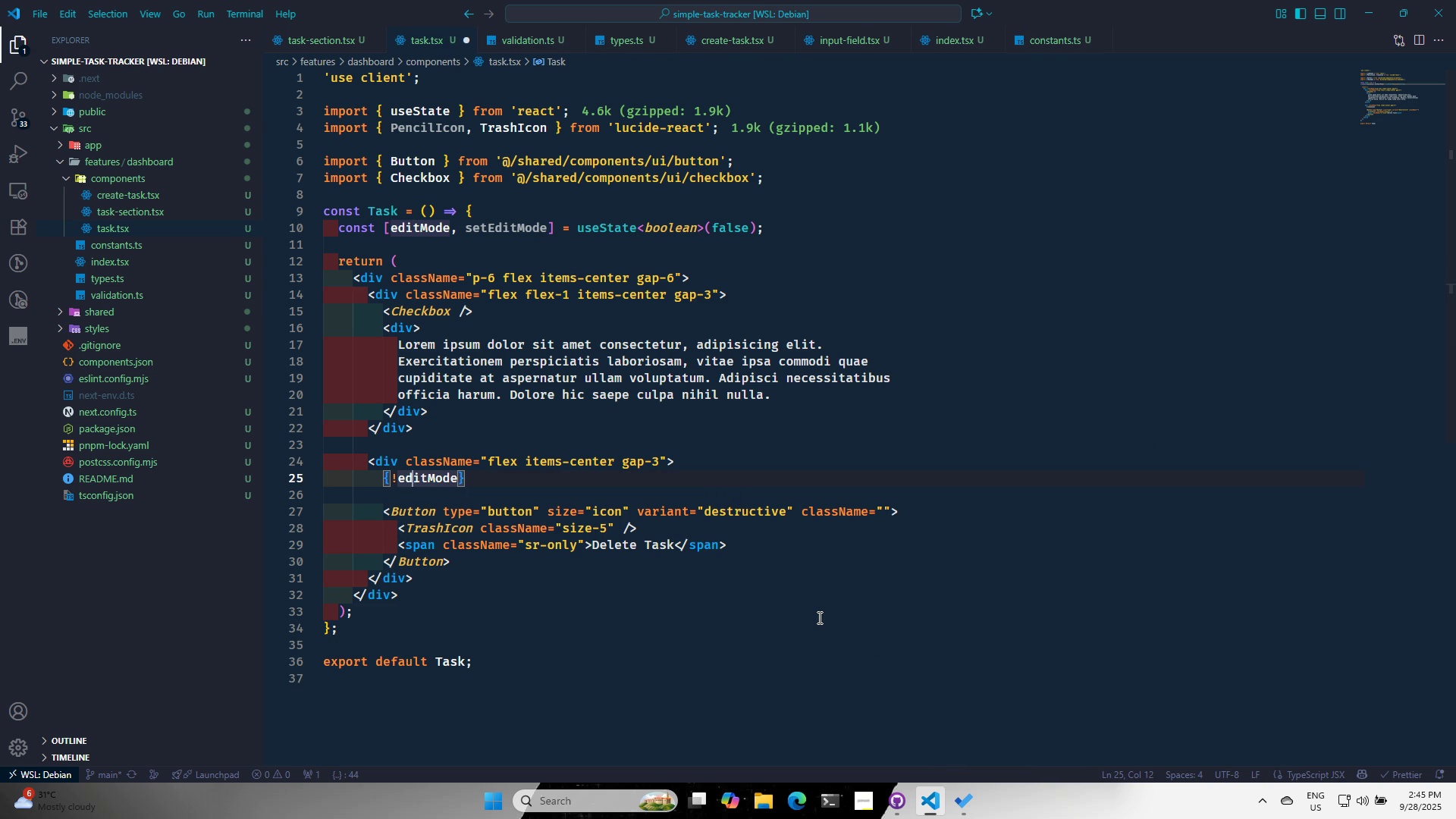 
key(ArrowRight)
 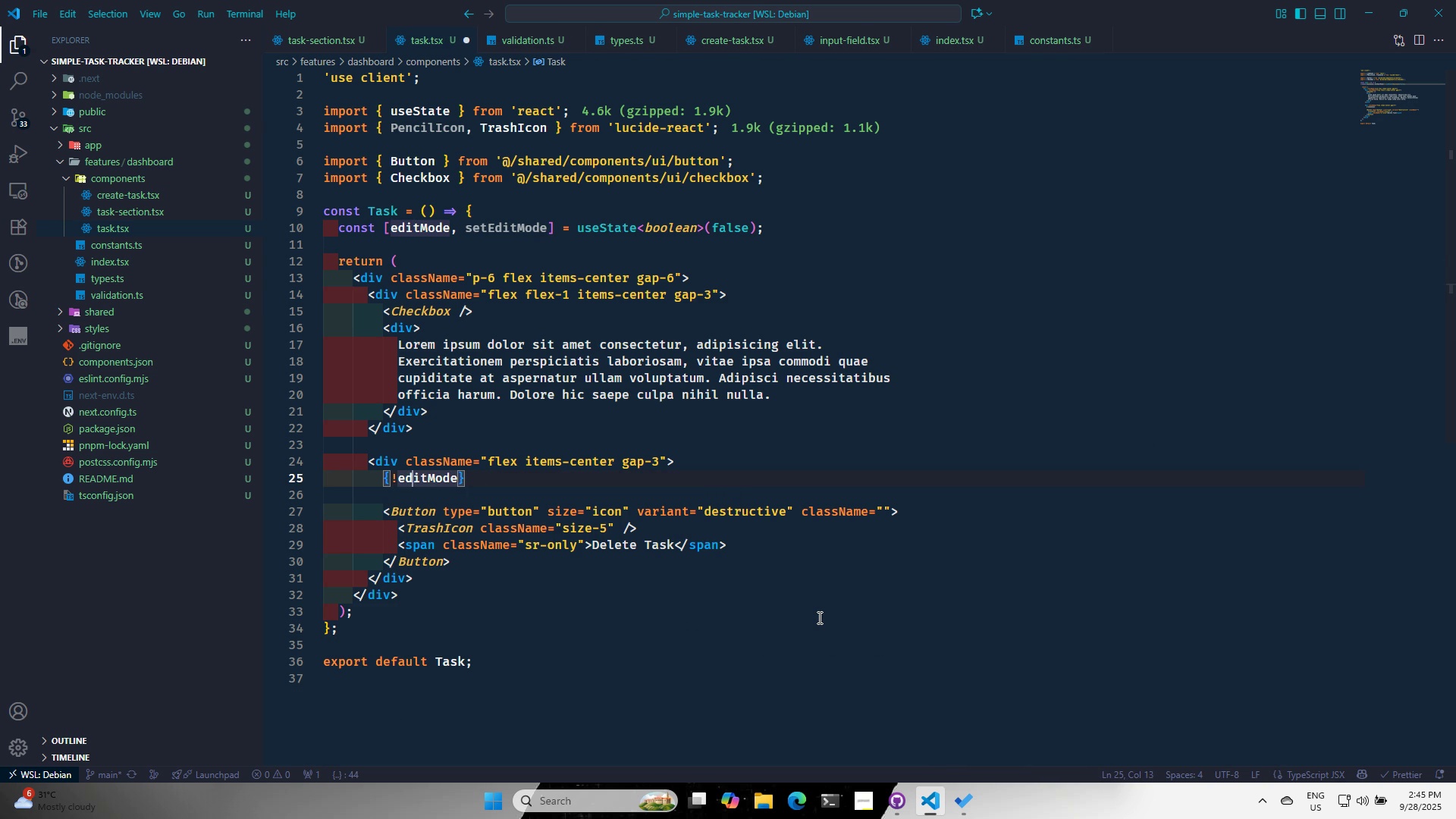 
key(ArrowRight)
 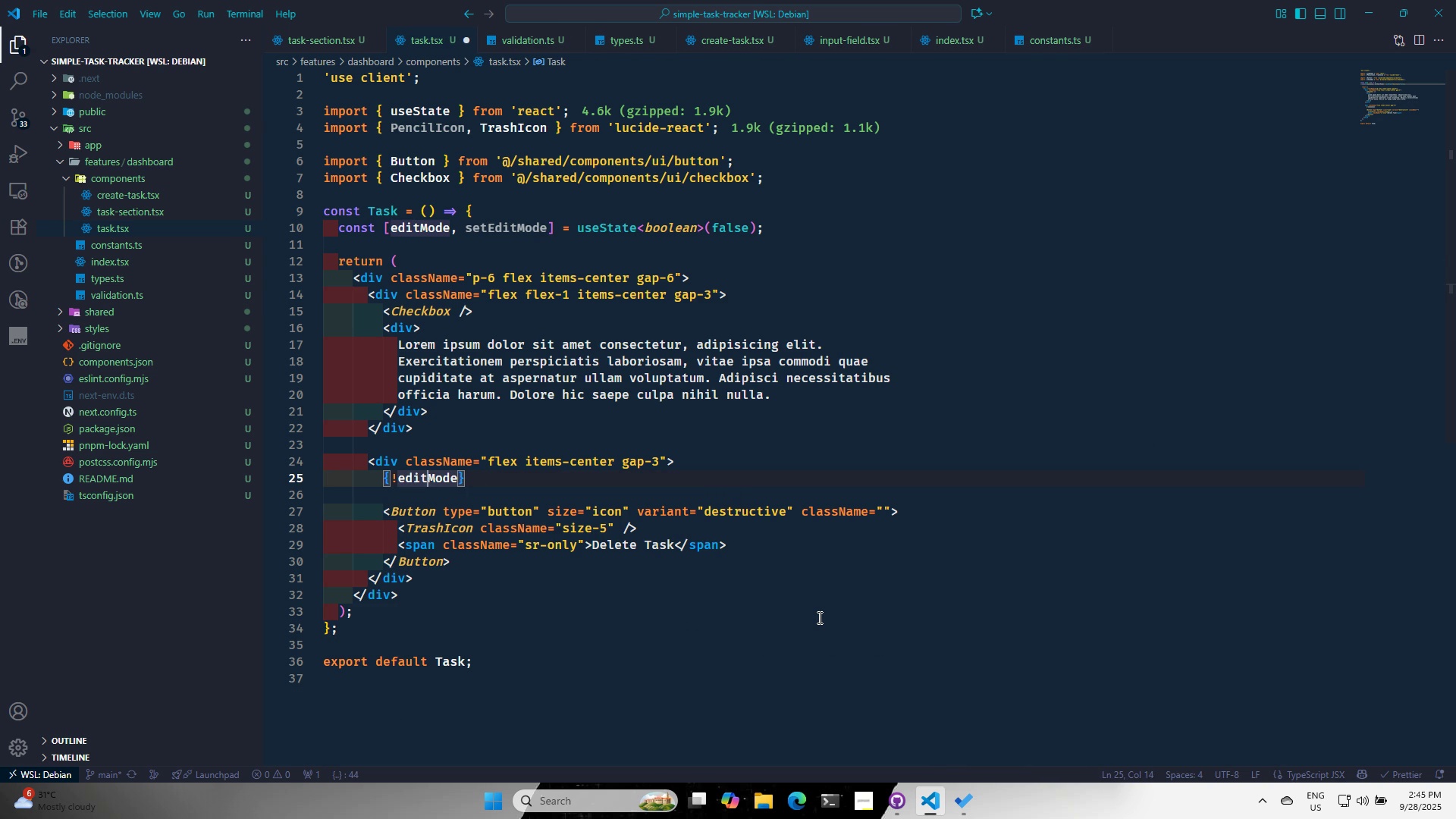 
key(ArrowRight)
 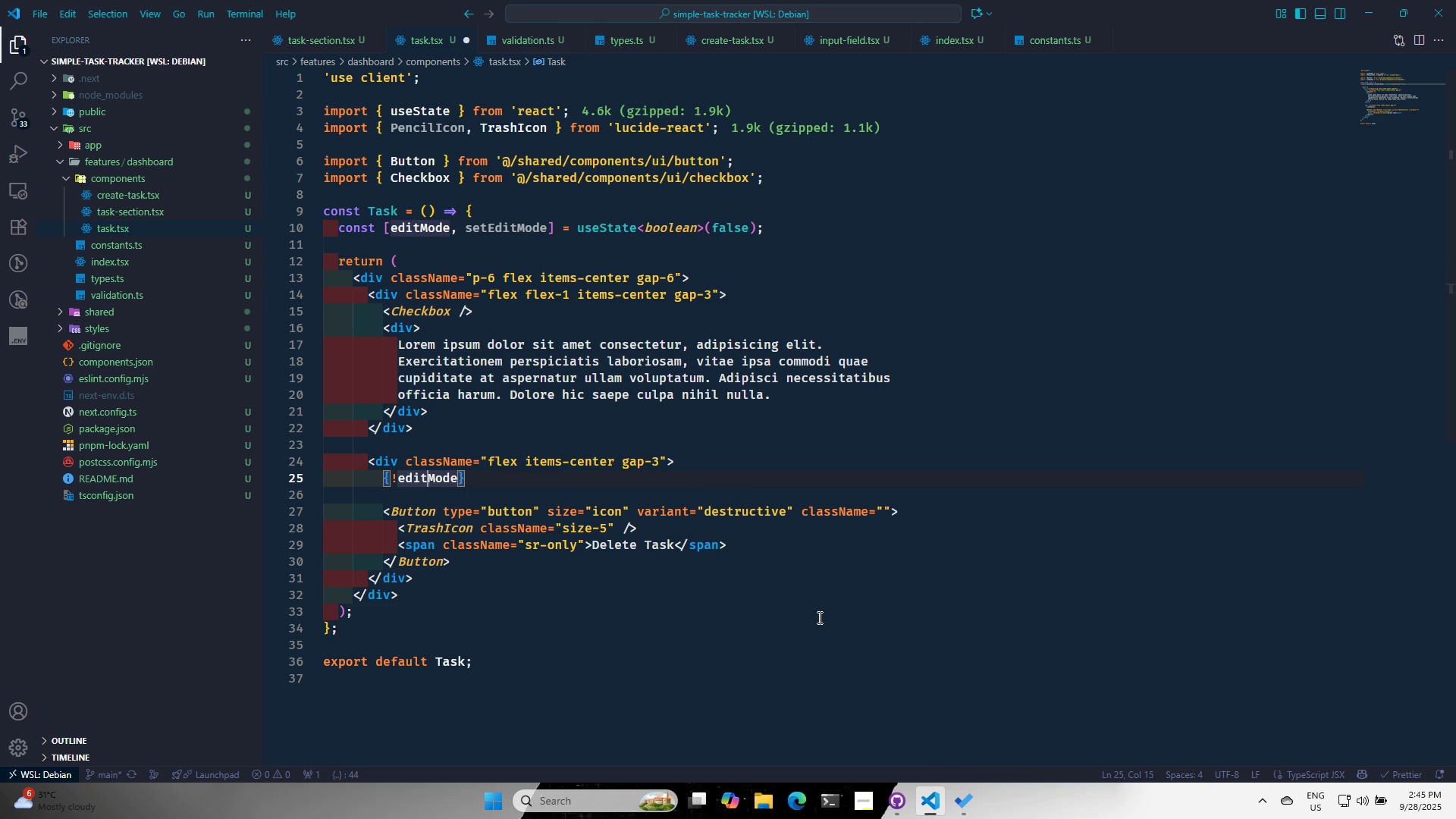 
key(ArrowRight)
 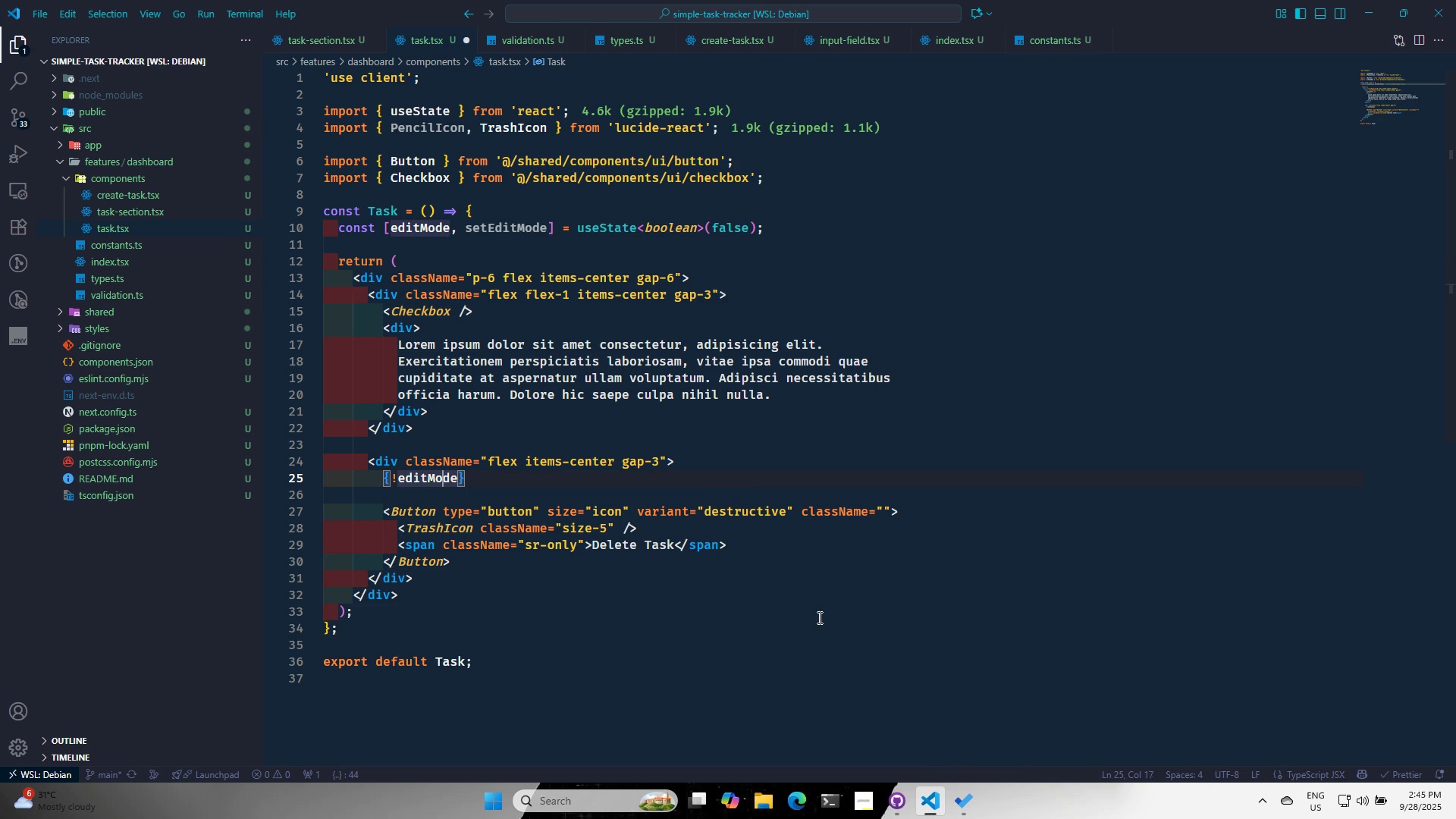 
key(ArrowRight)
 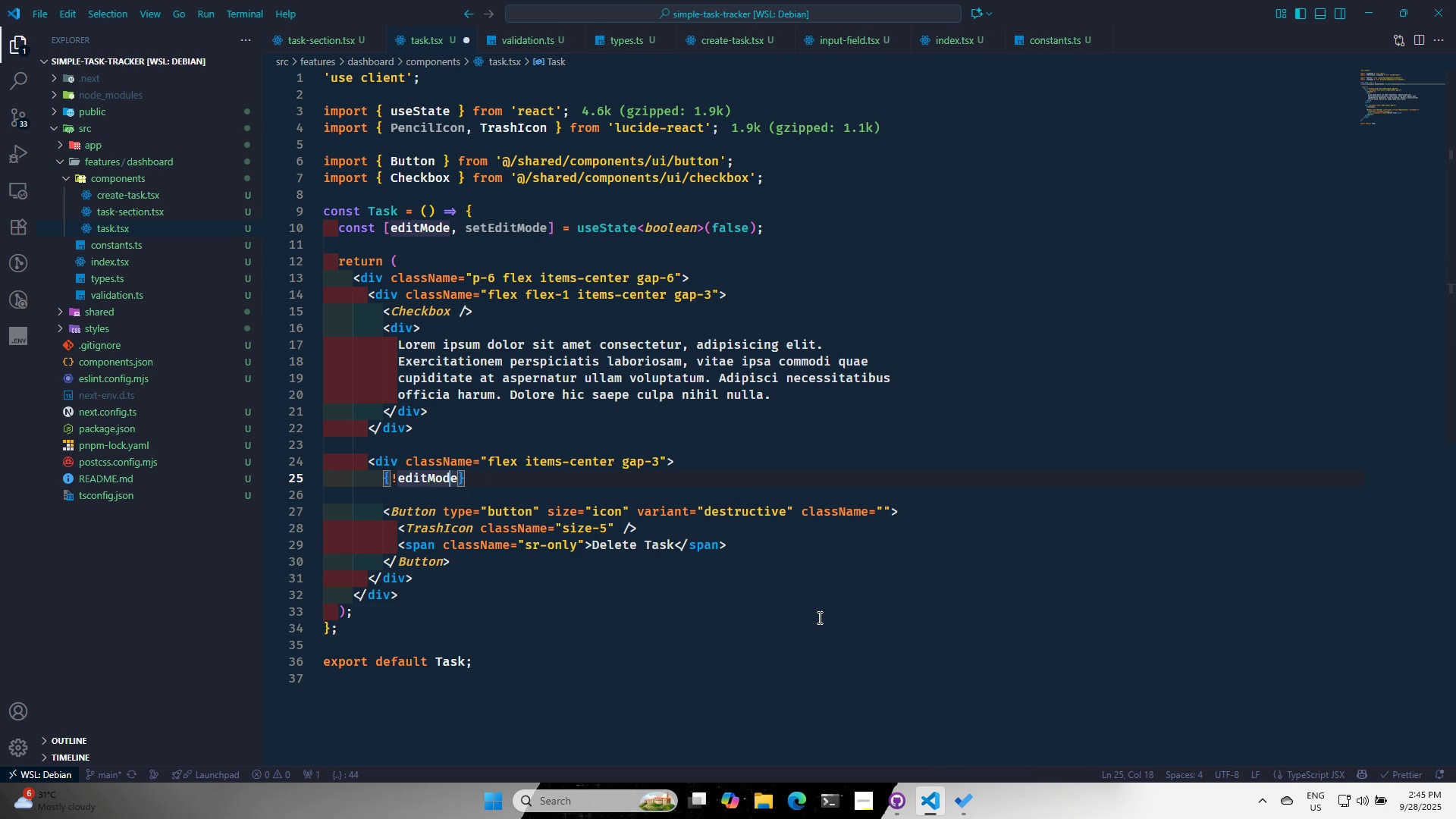 
key(ArrowRight)
 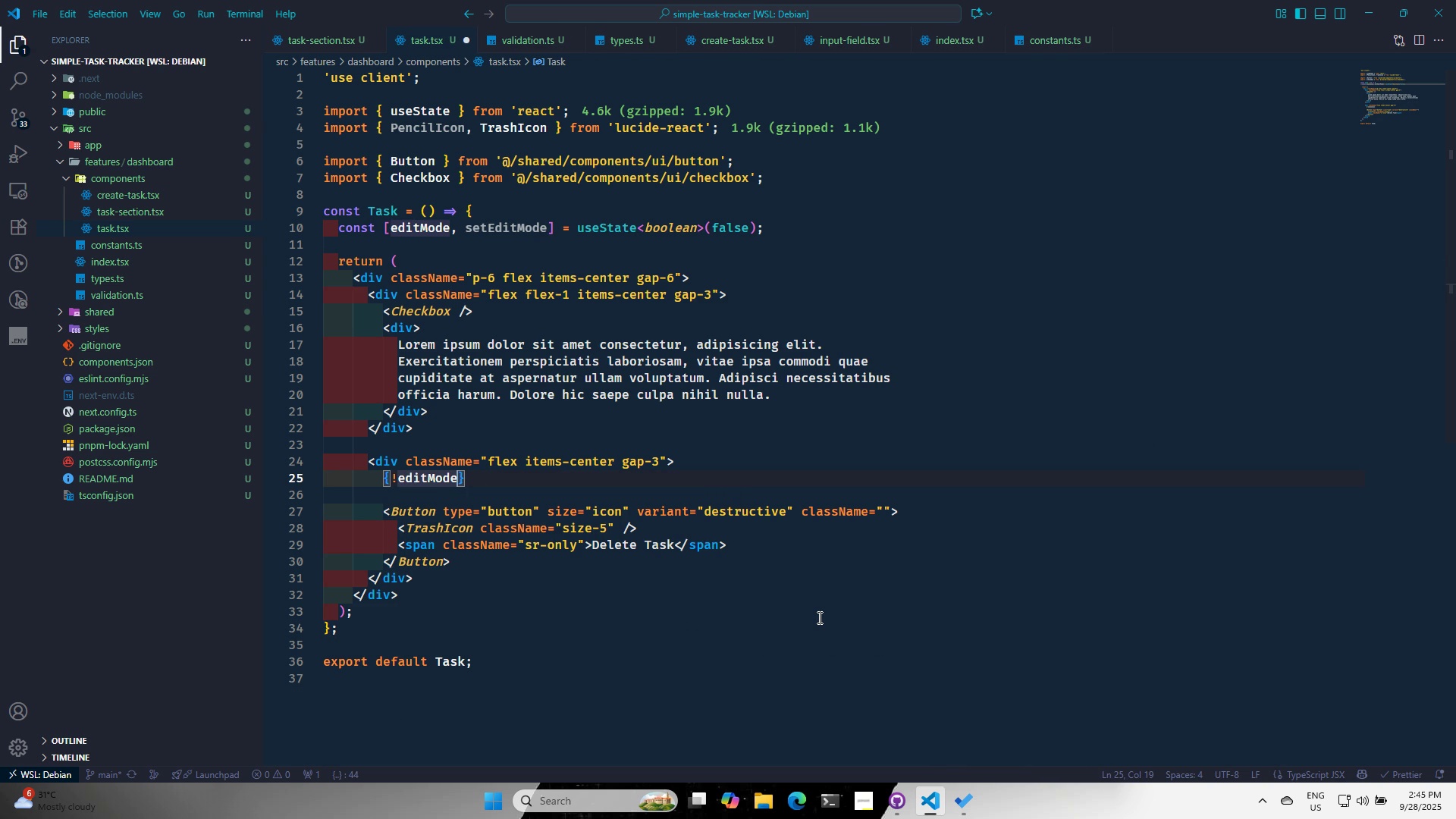 
key(ArrowRight)
 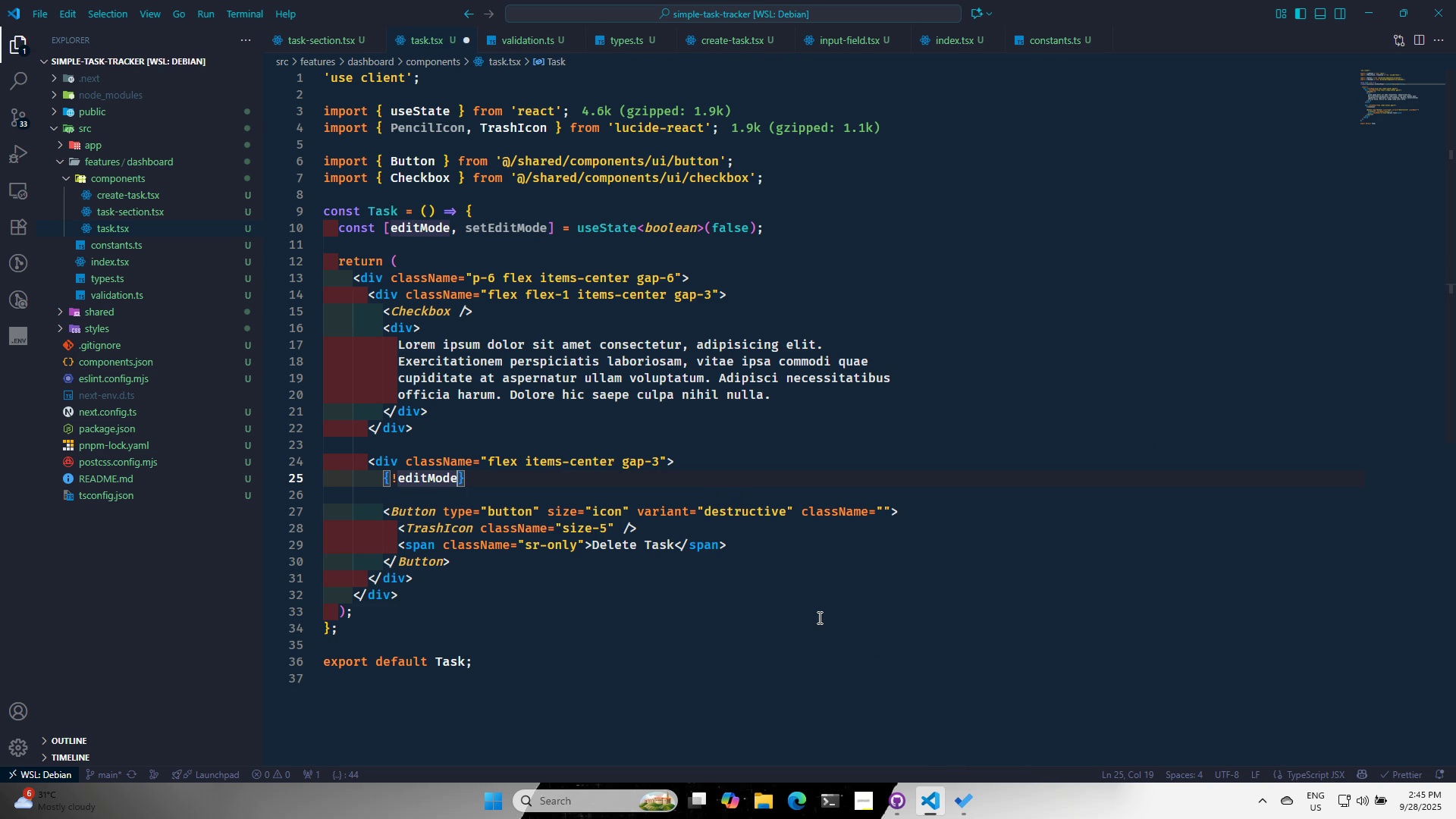 
key(Space)